 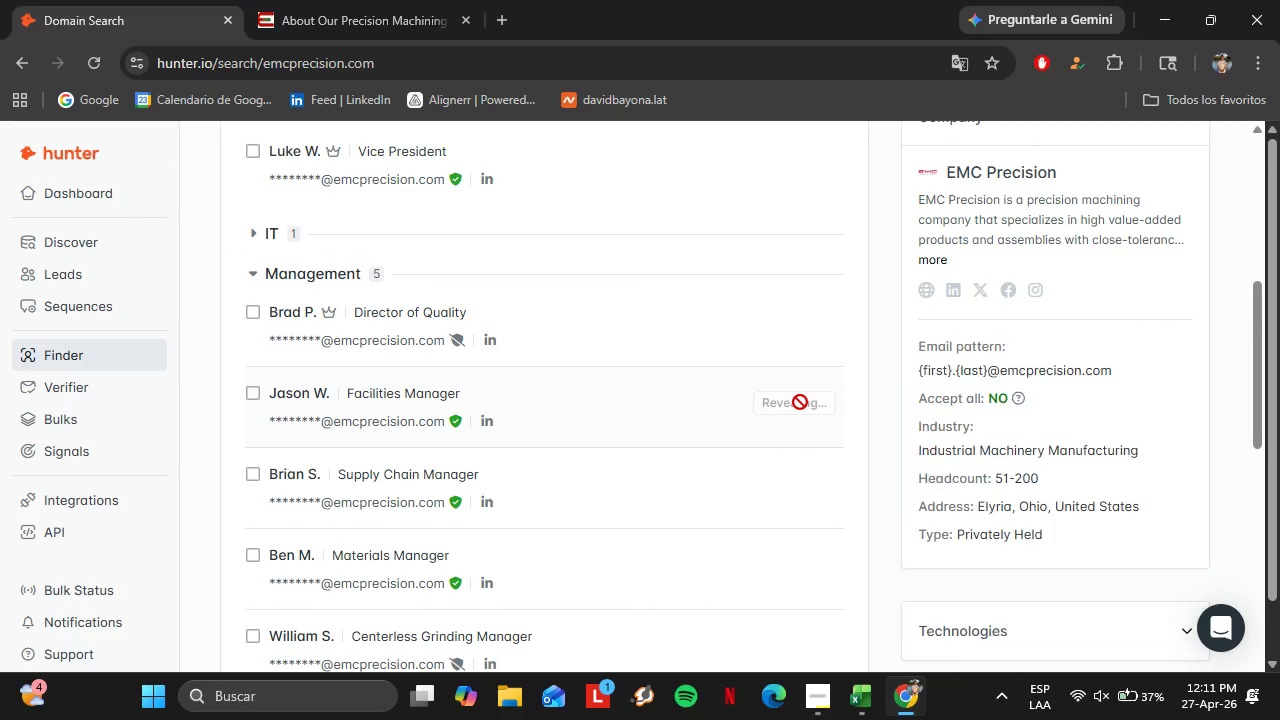 
left_click([765, 387])
 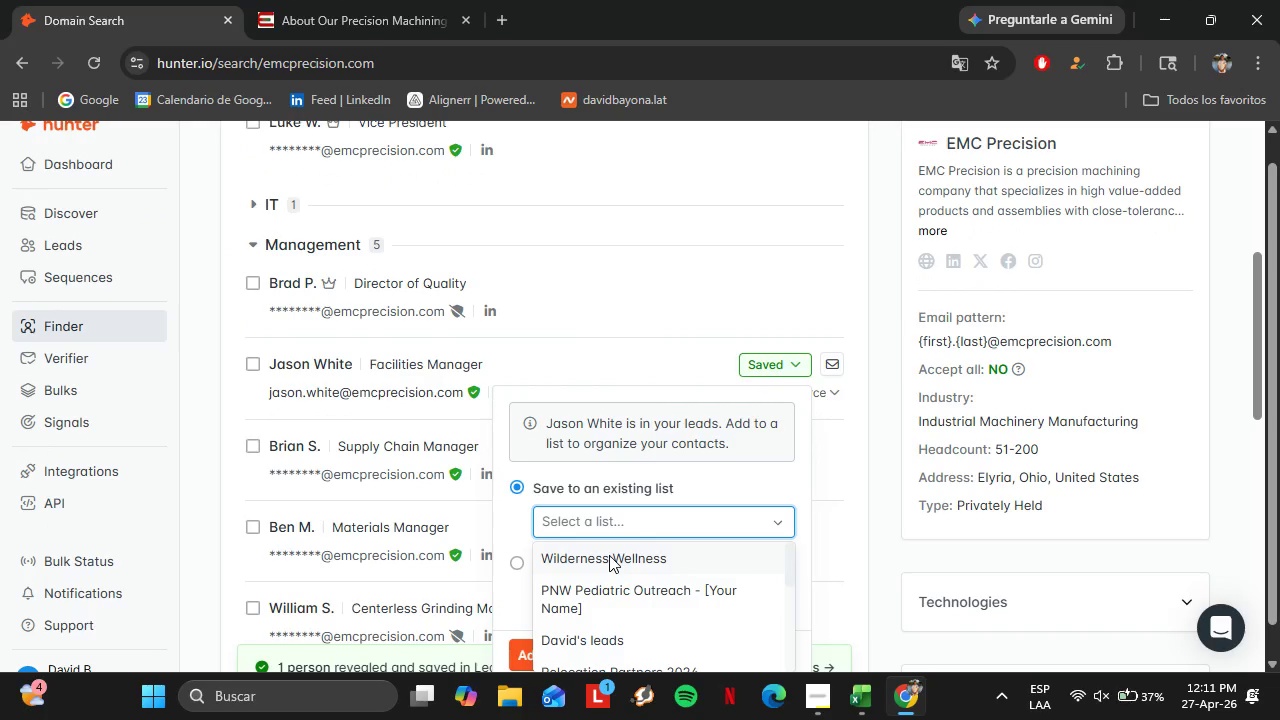 
scroll: coordinate [653, 552], scroll_direction: down, amount: 6.0
 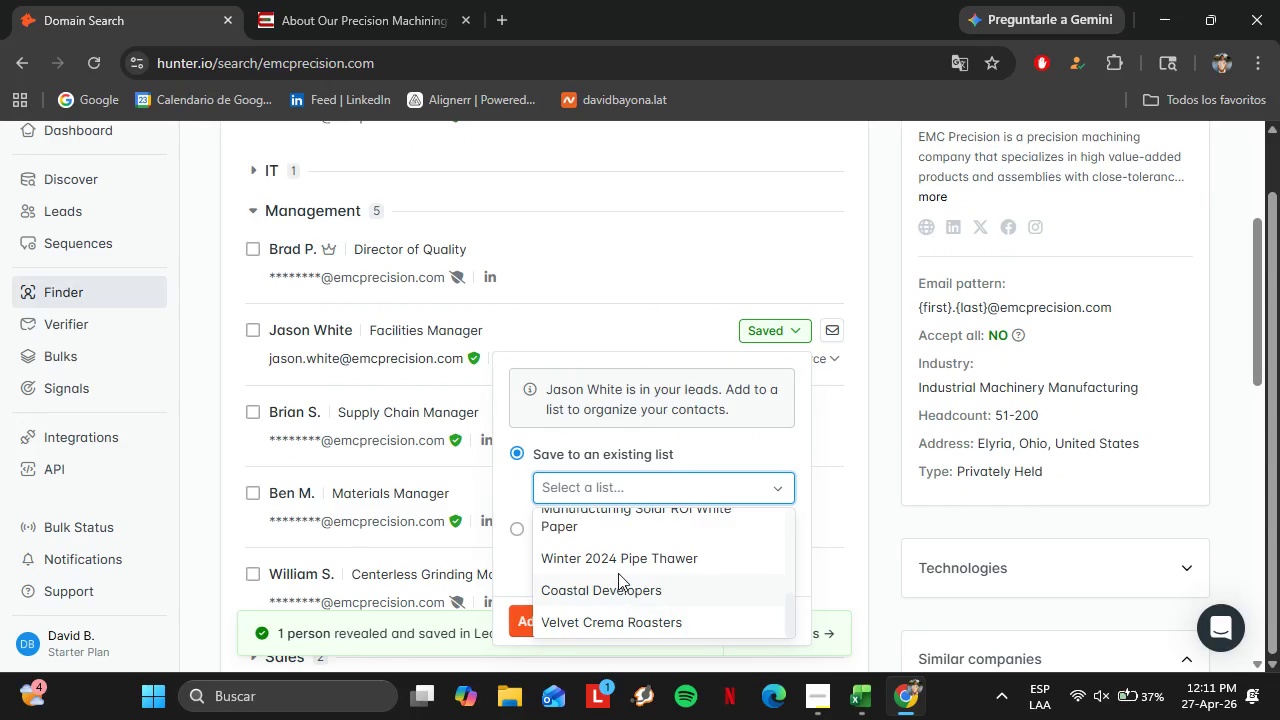 
scroll: coordinate [618, 571], scroll_direction: up, amount: 1.0
 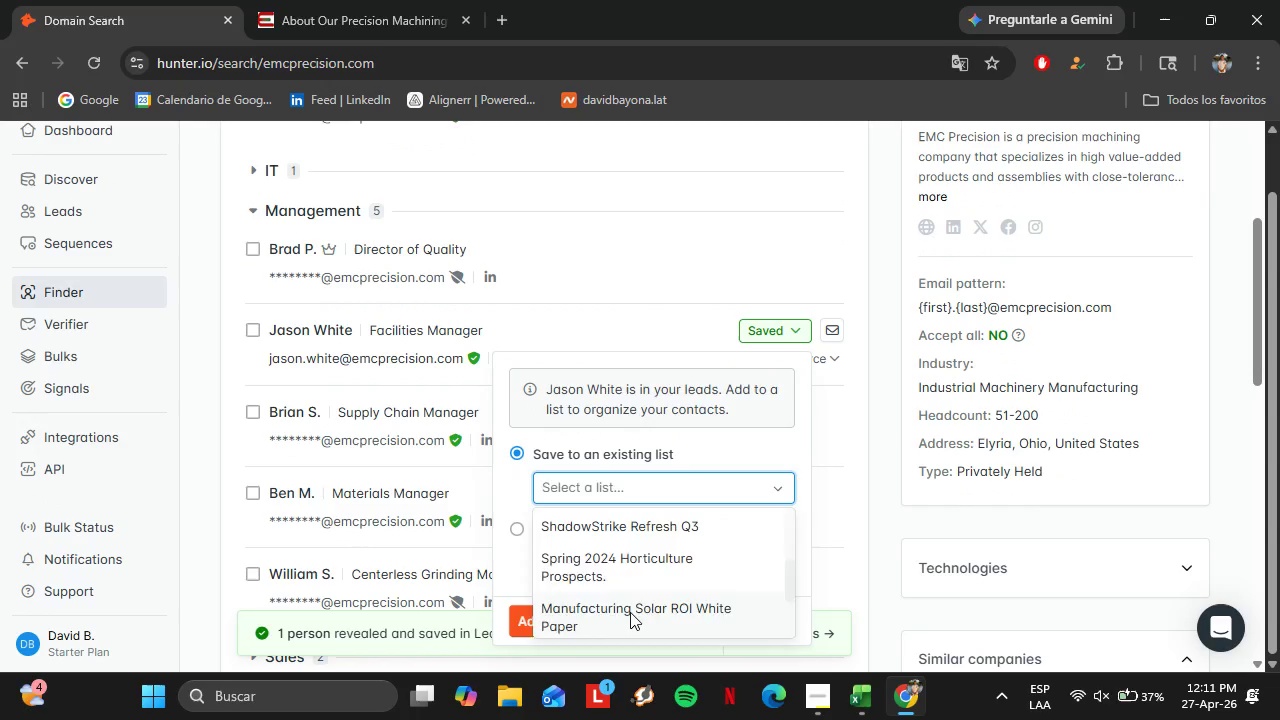 
left_click([630, 612])
 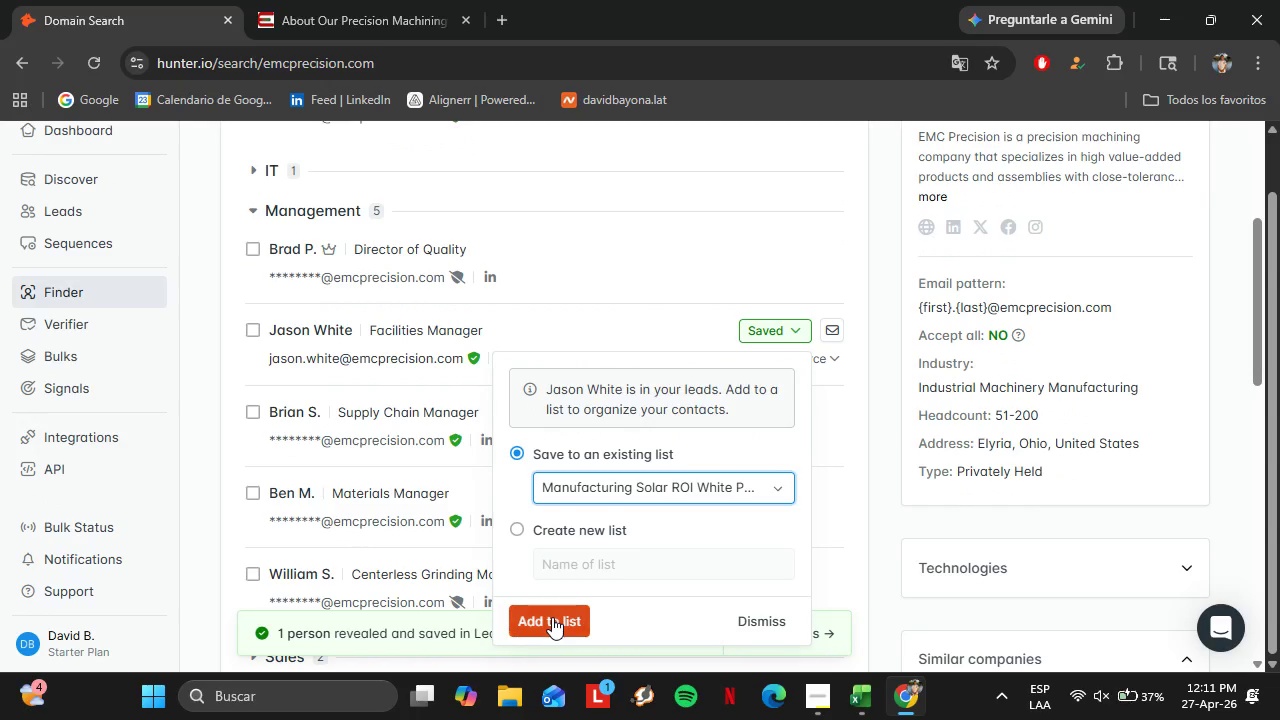 
left_click([552, 617])
 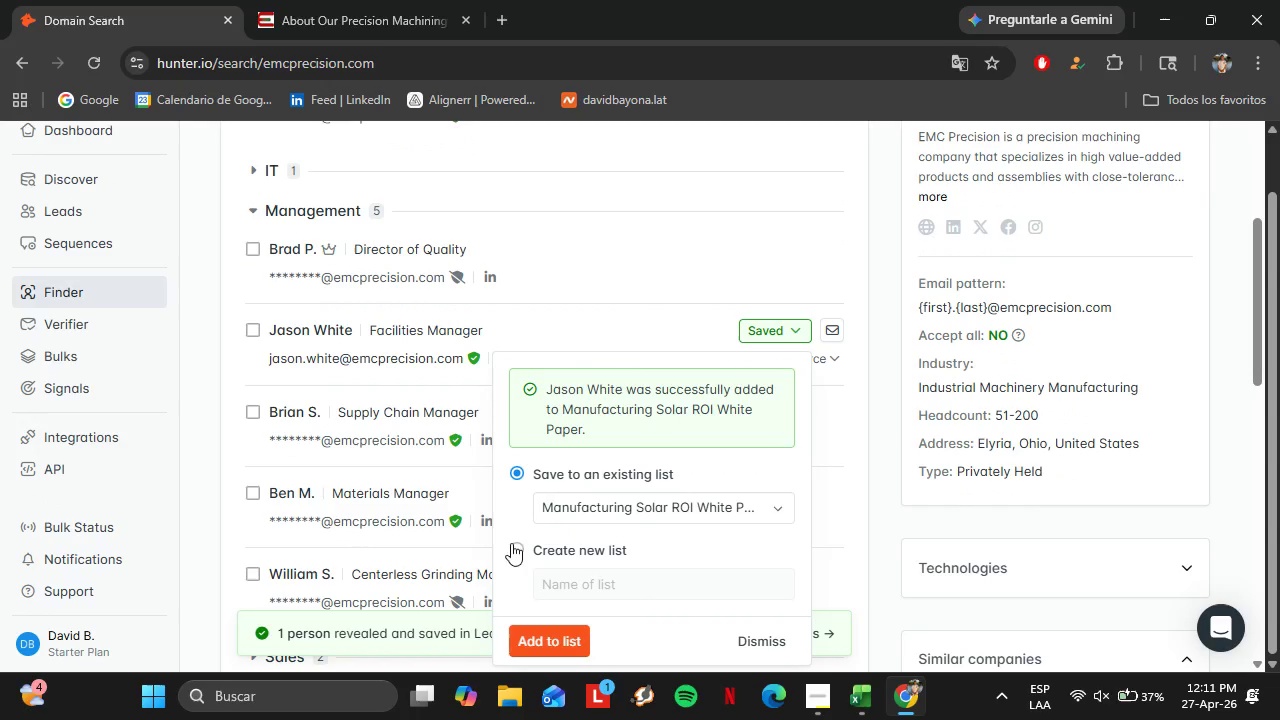 
left_click([344, 0])
 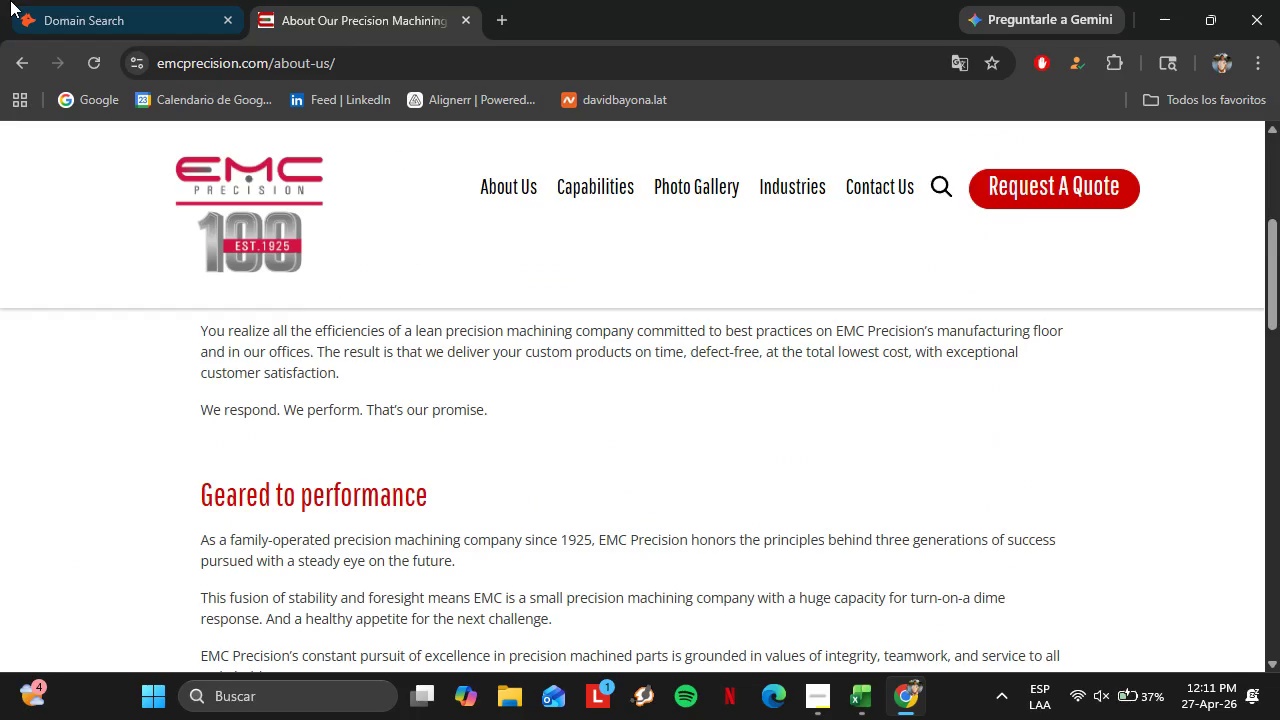 
scroll: coordinate [509, 538], scroll_direction: up, amount: 7.0
 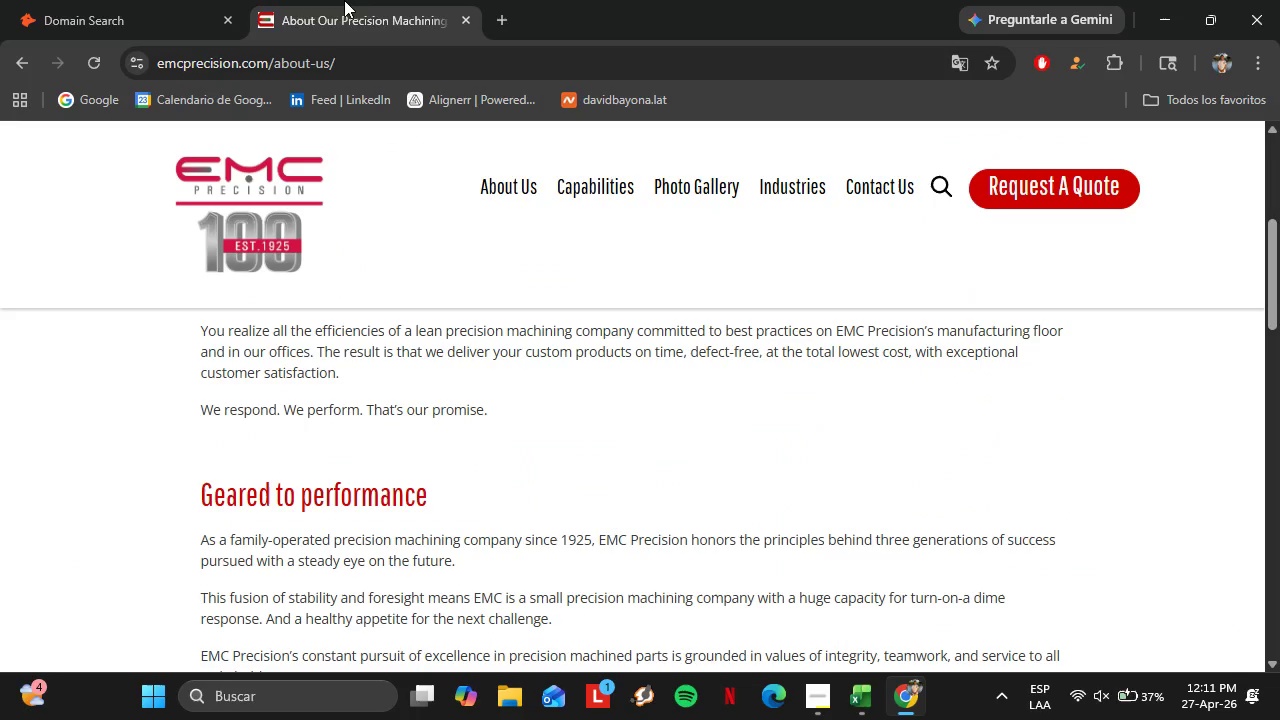 
left_click([11, 0])
 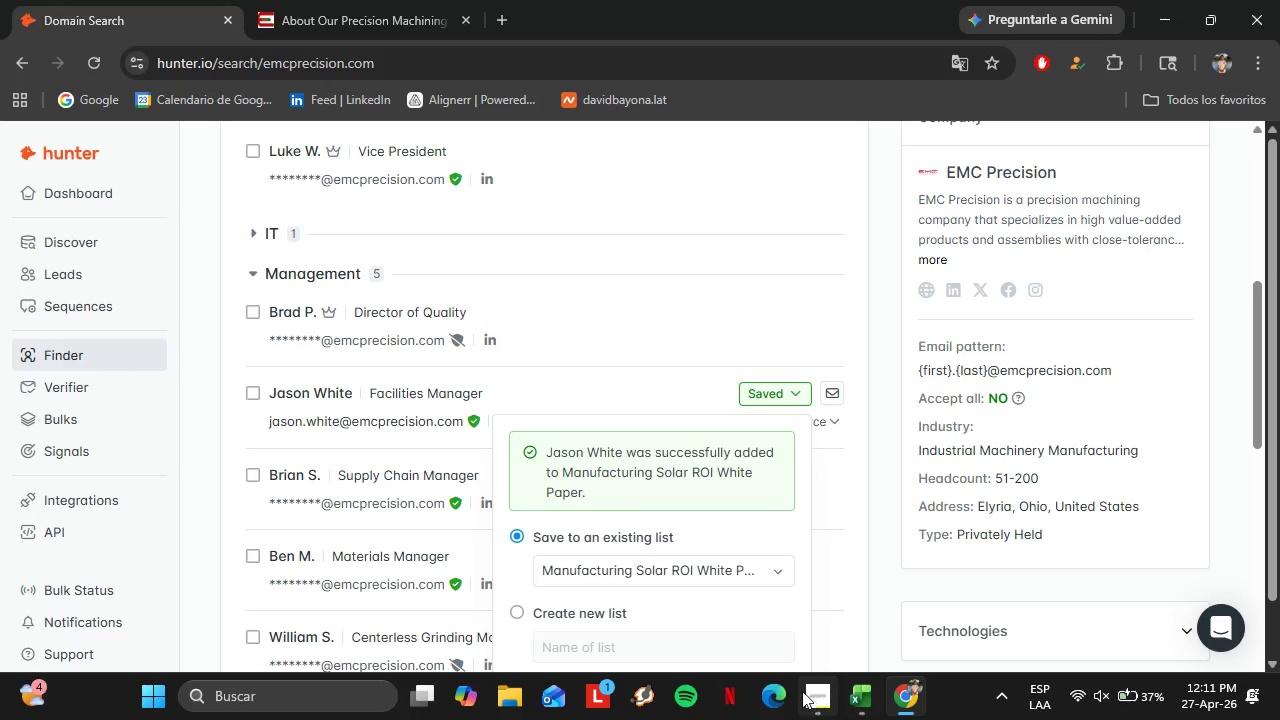 
left_click([802, 691])